 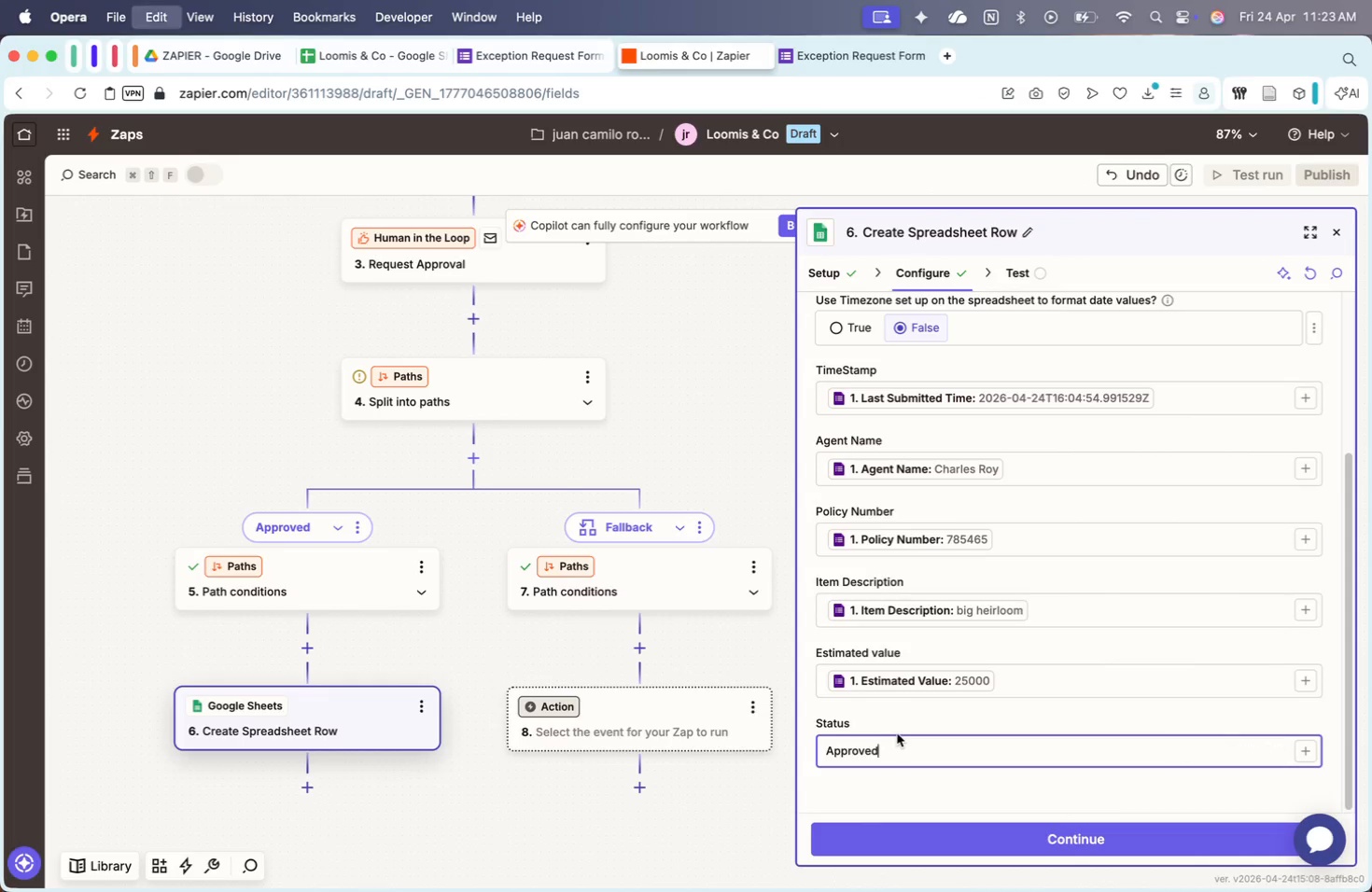 
key(Meta+V)
 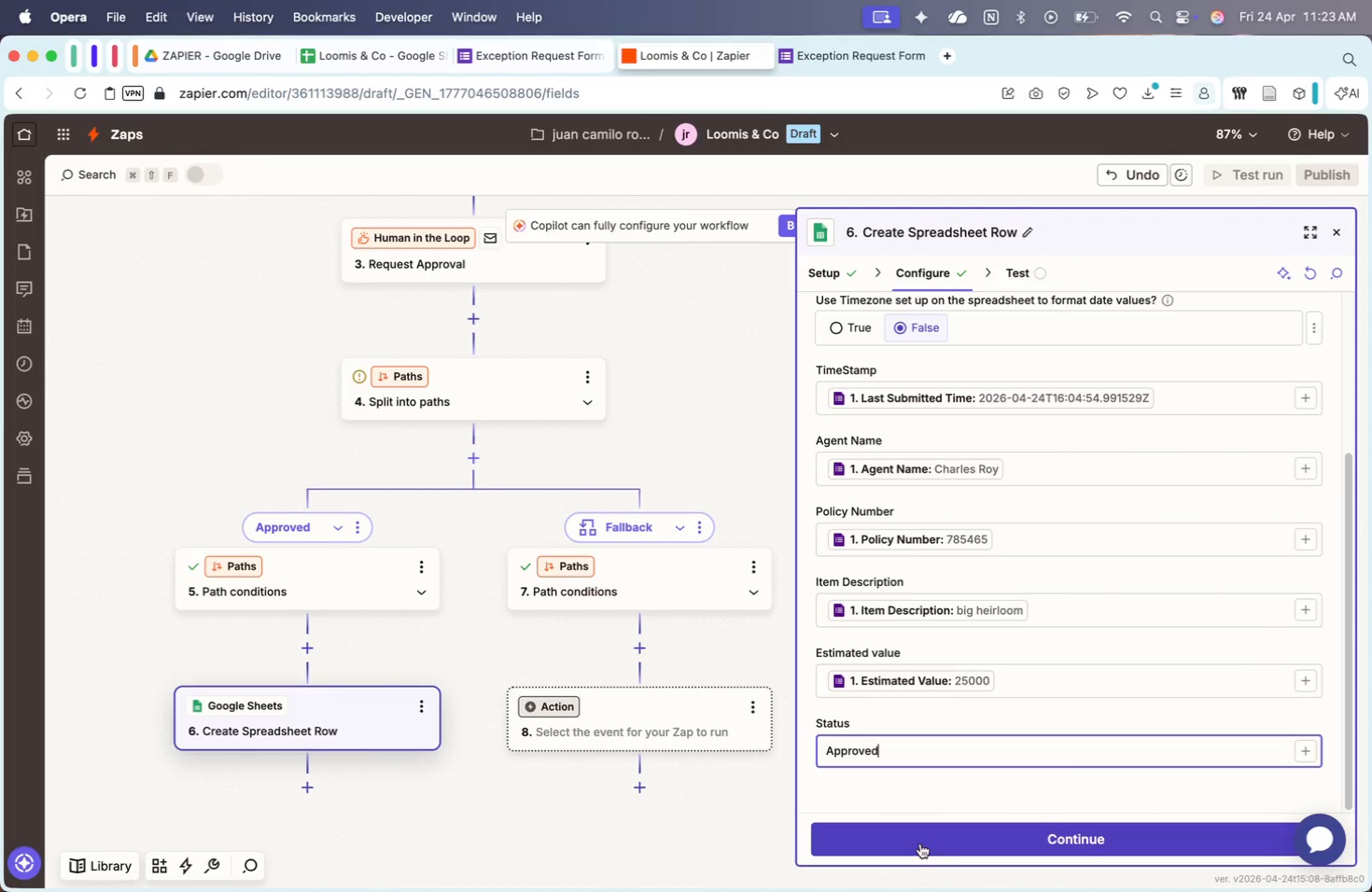 
left_click([915, 850])
 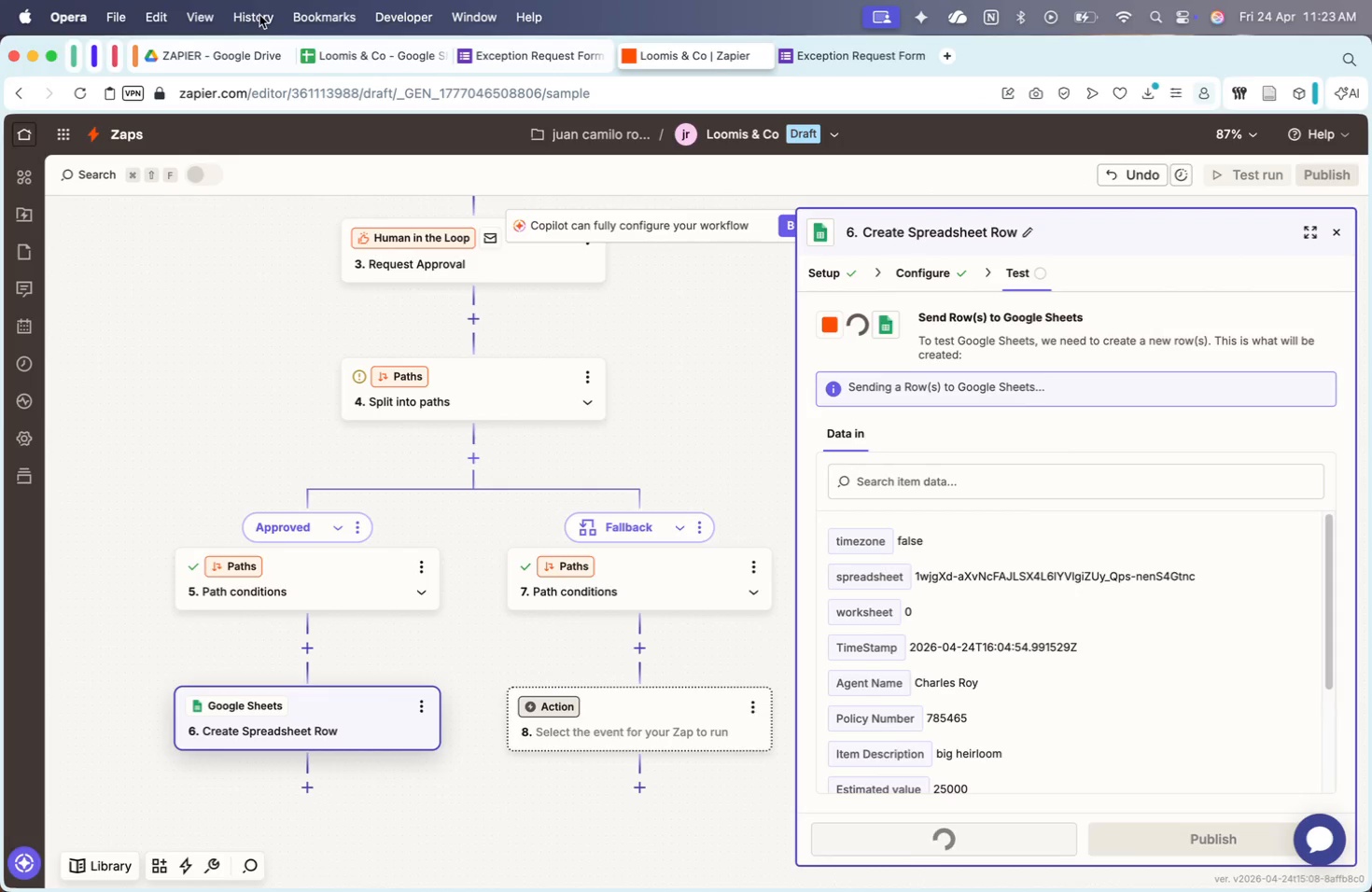 
left_click([372, 69])
 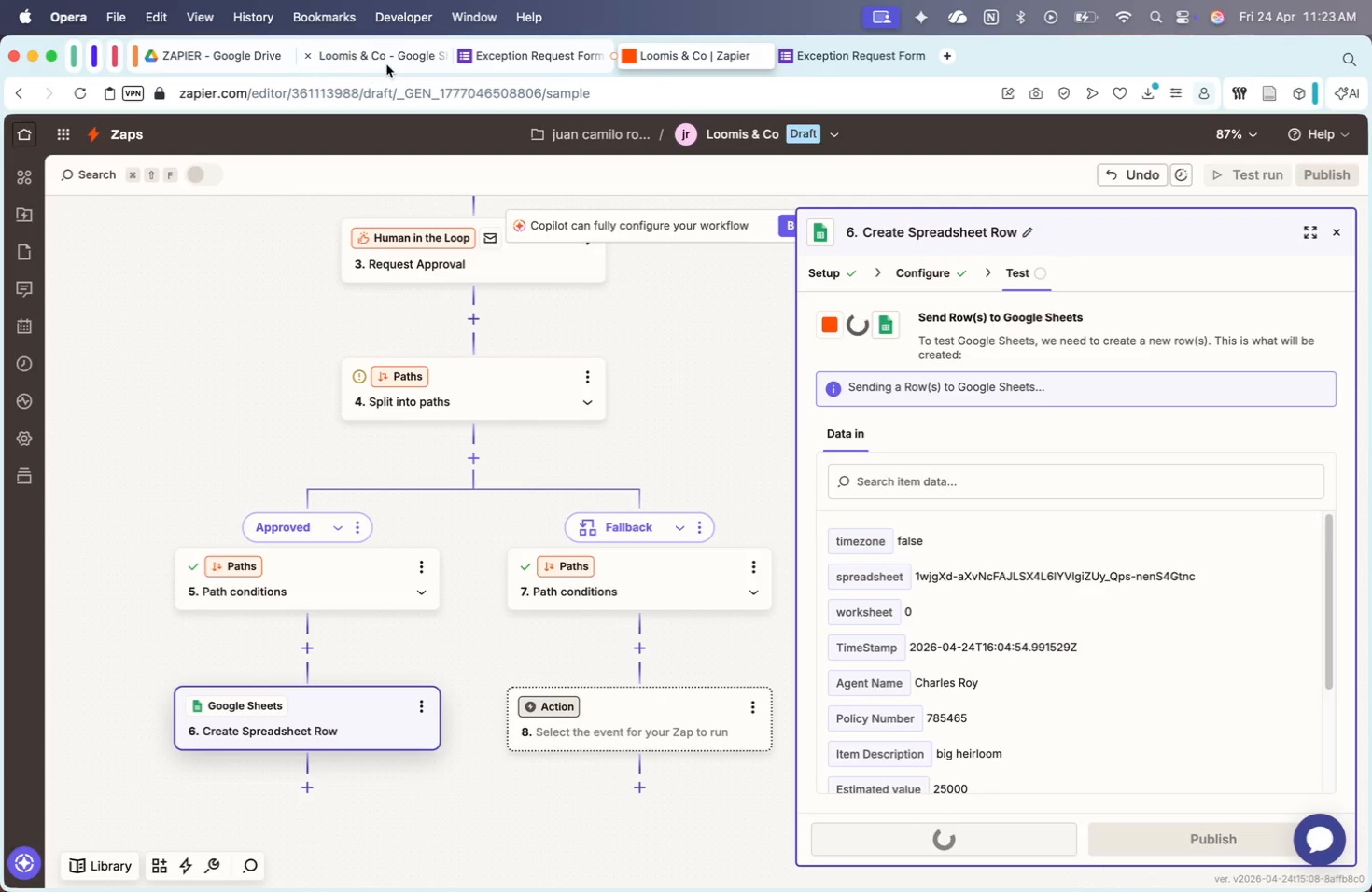 
left_click([393, 61])